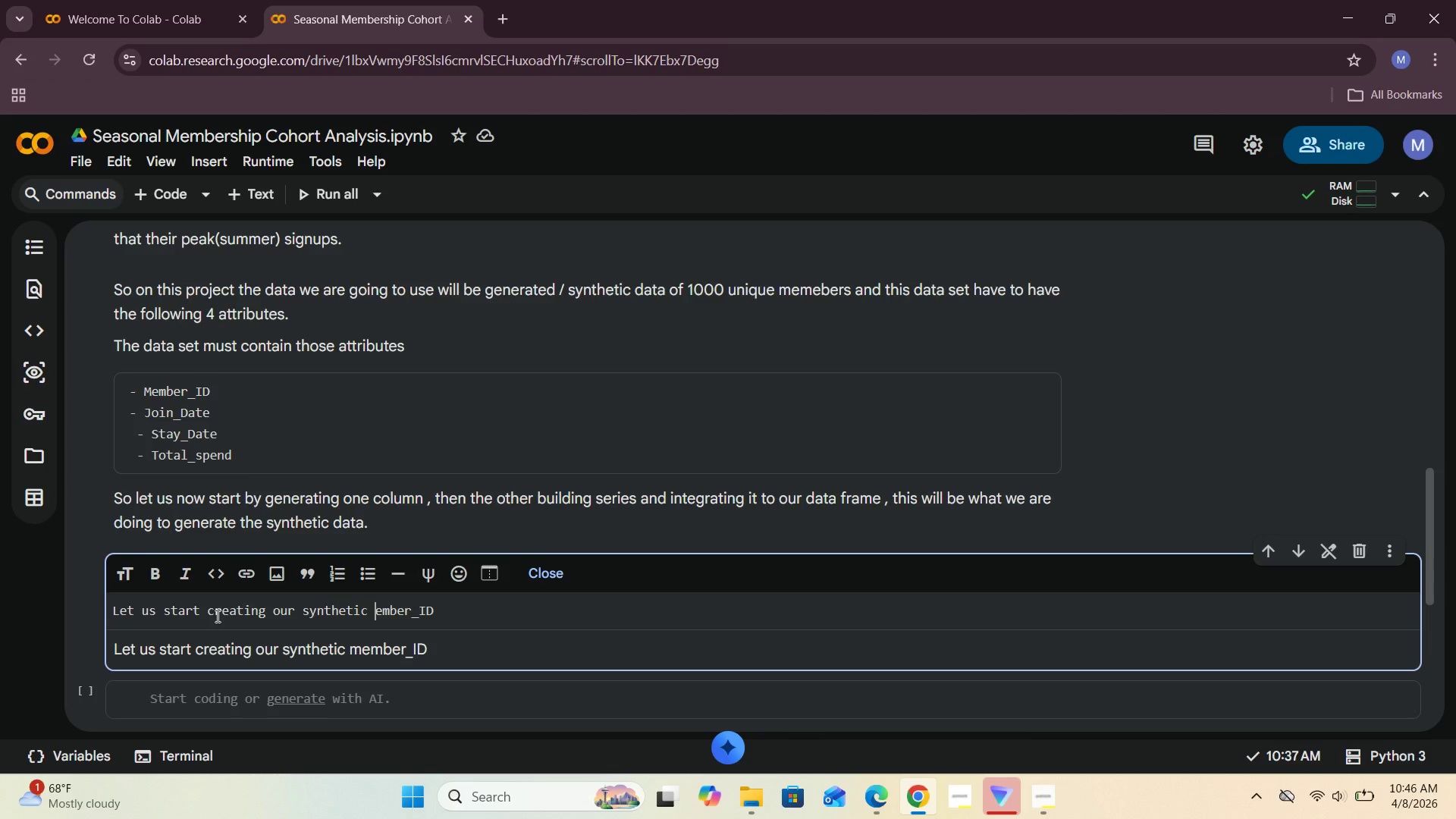 
key(CapsLock)
 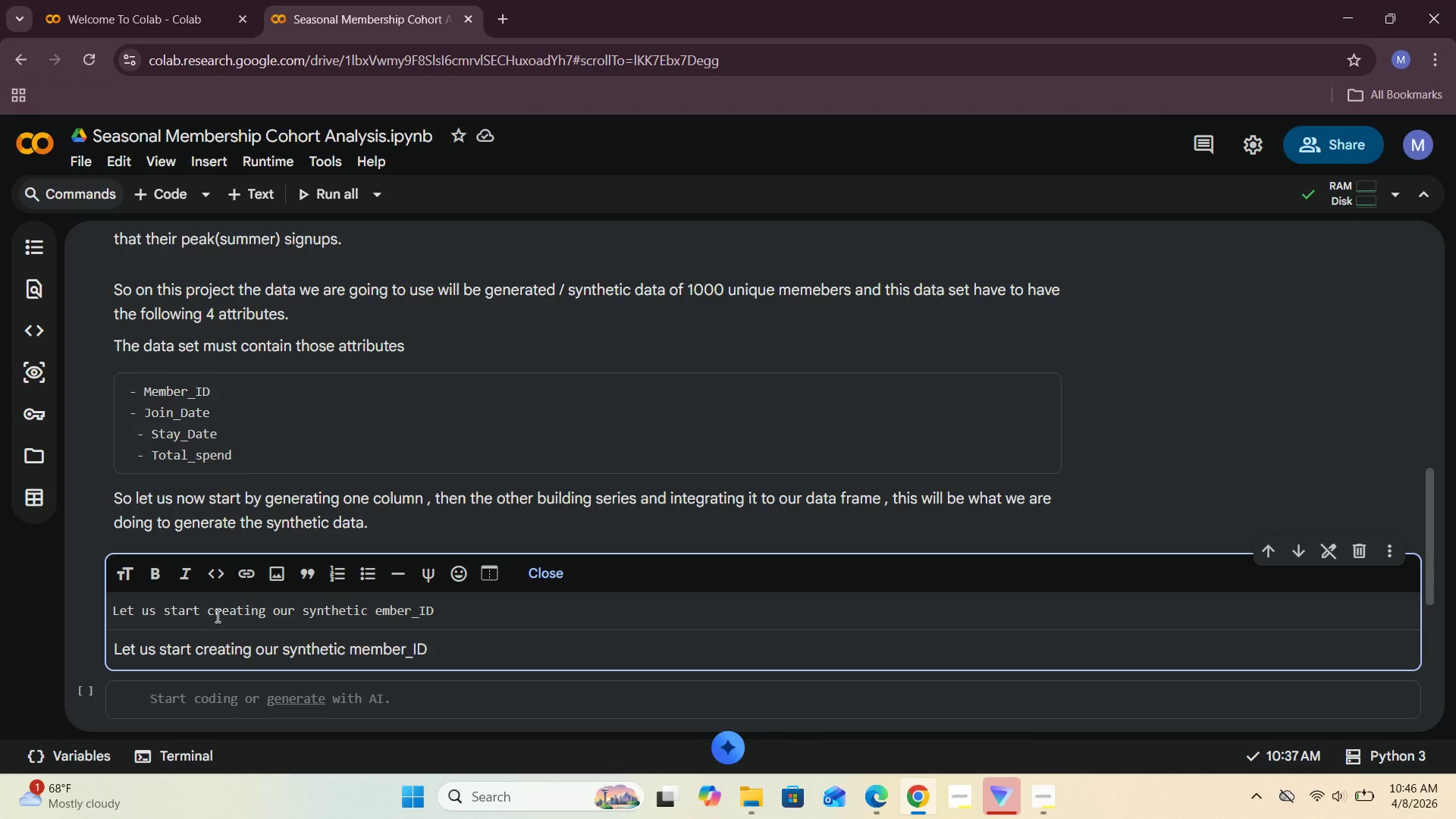 
key(M)
 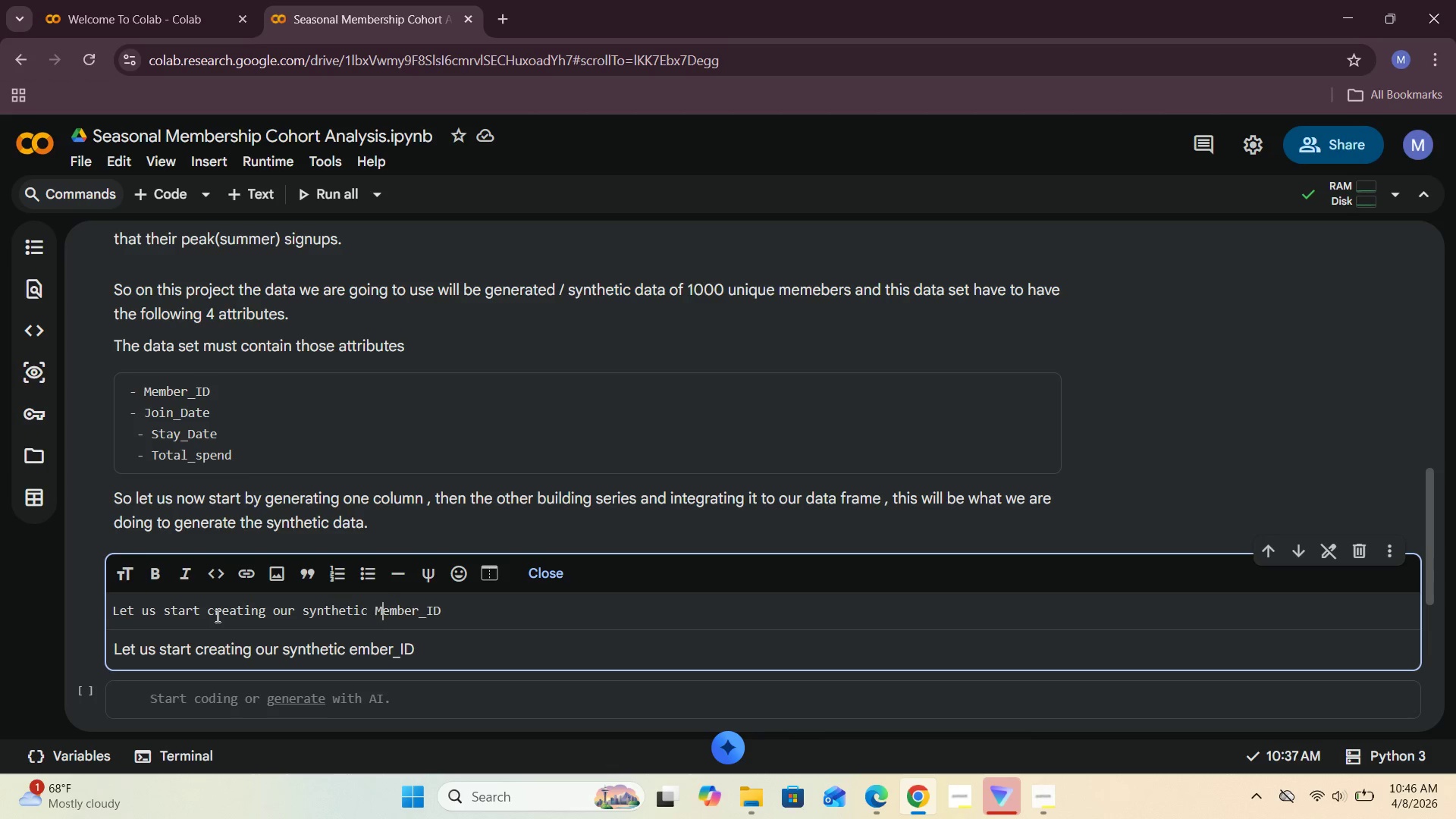 
key(CapsLock)